 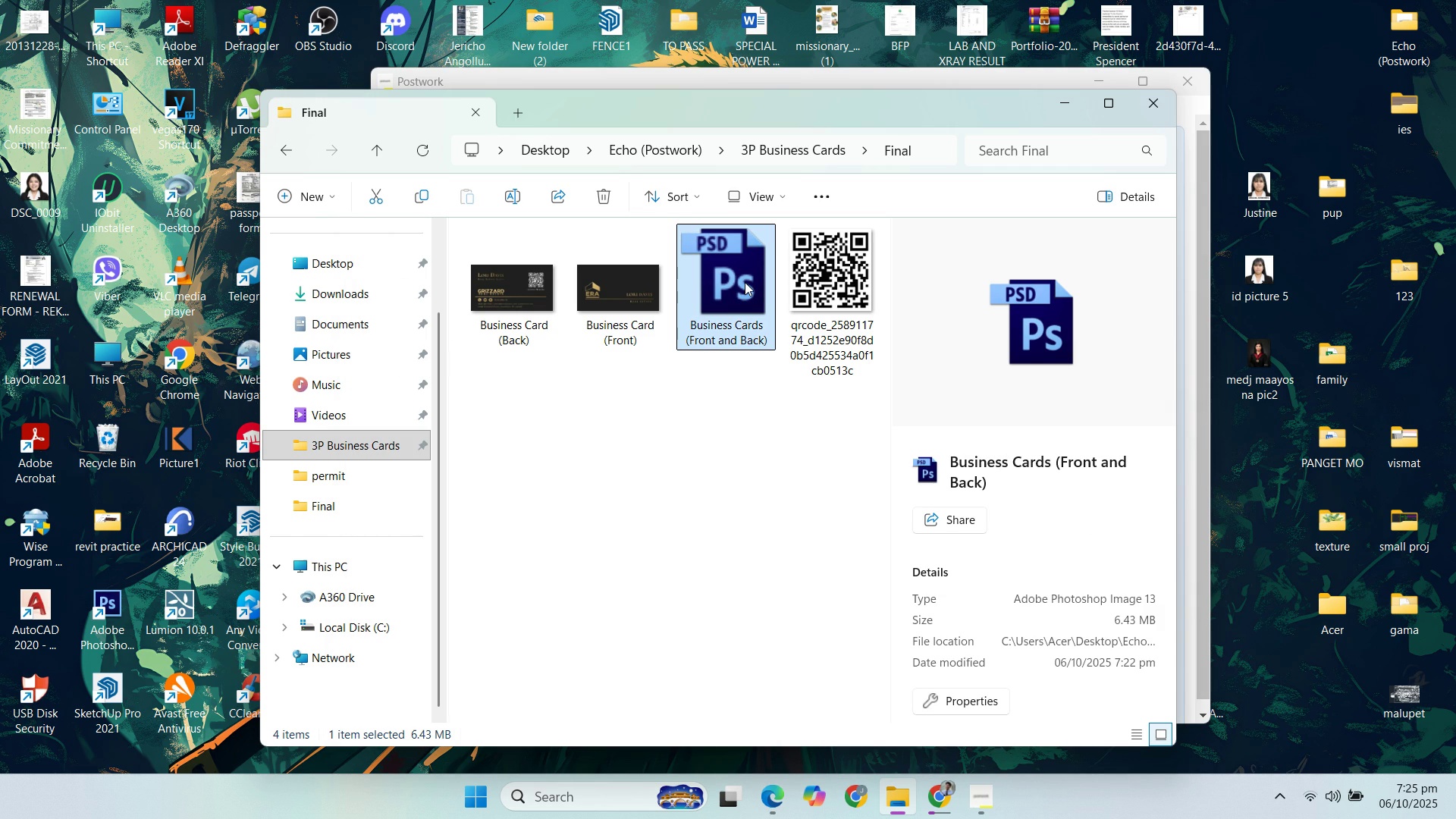 
triple_click([745, 282])
 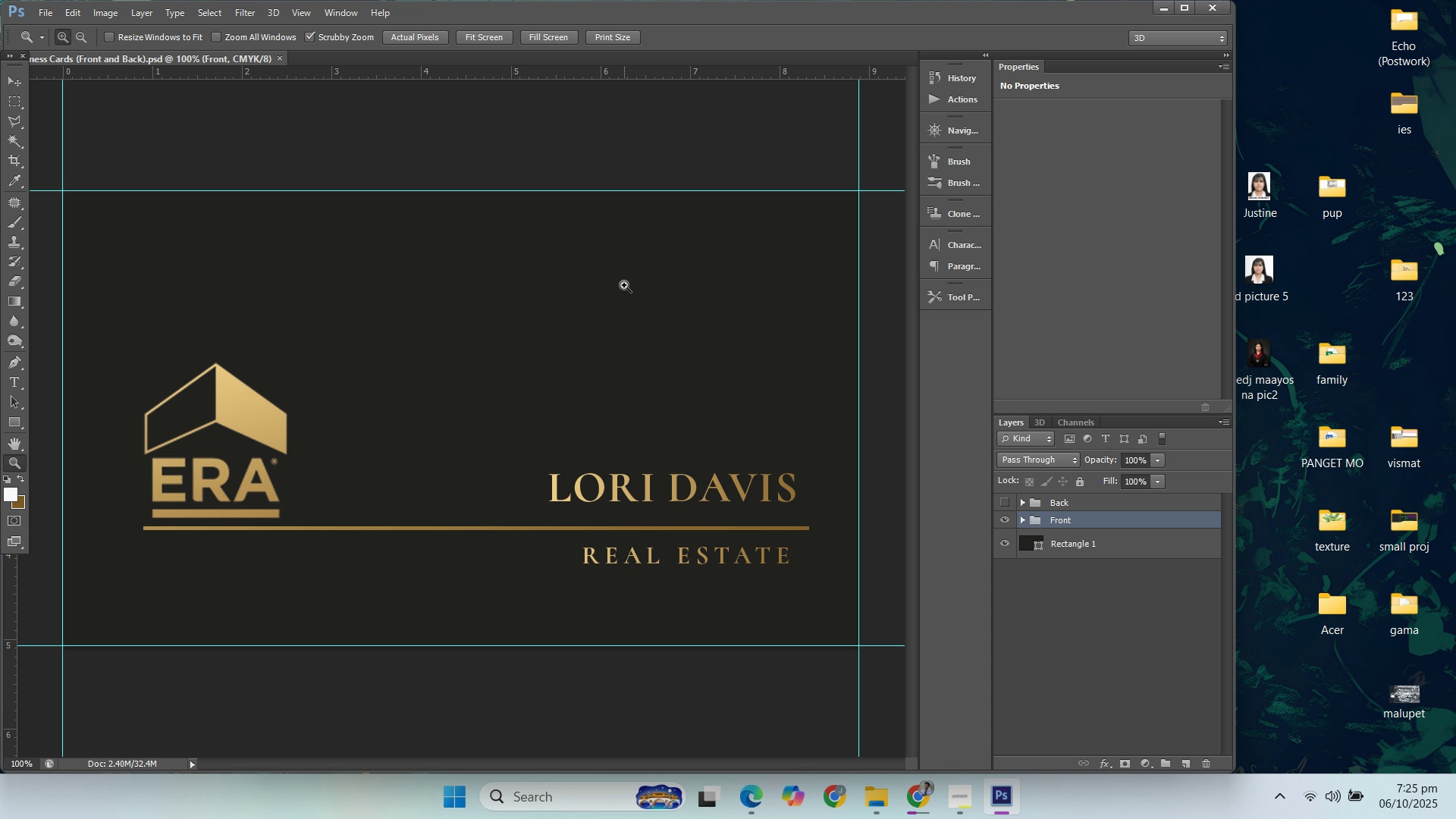 
wait(34.31)
 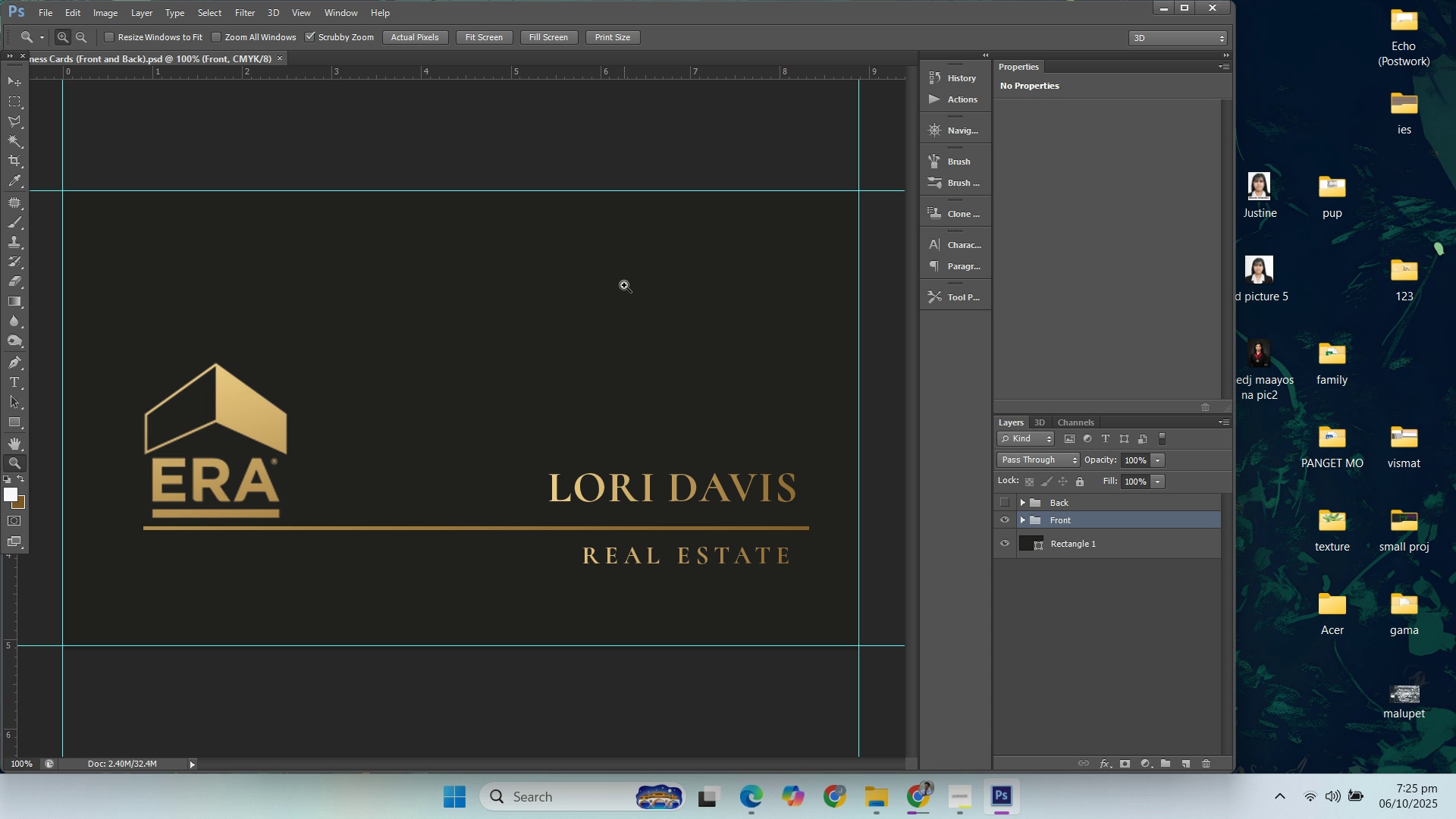 
double_click([999, 501])
 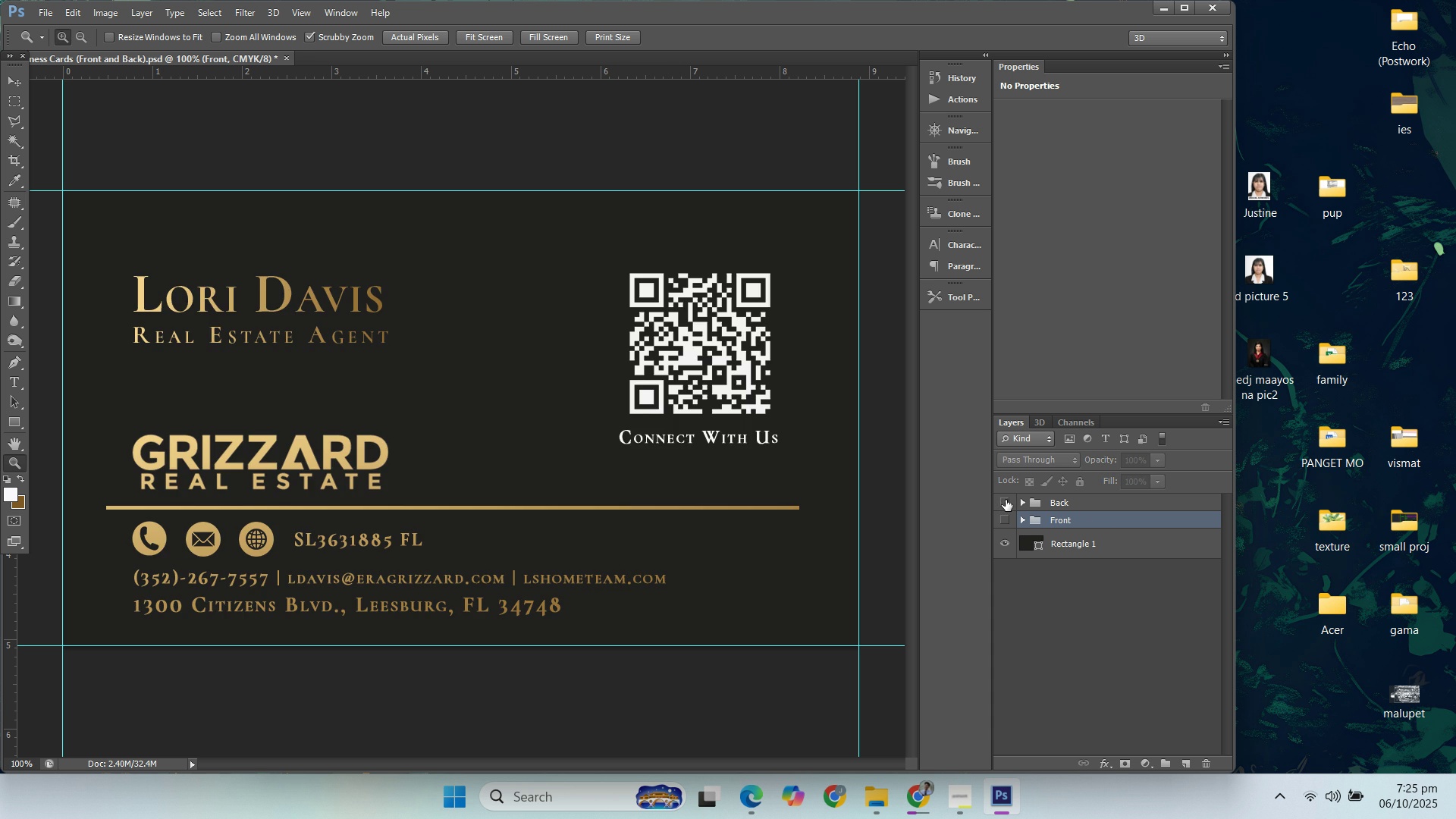 
left_click([1006, 500])
 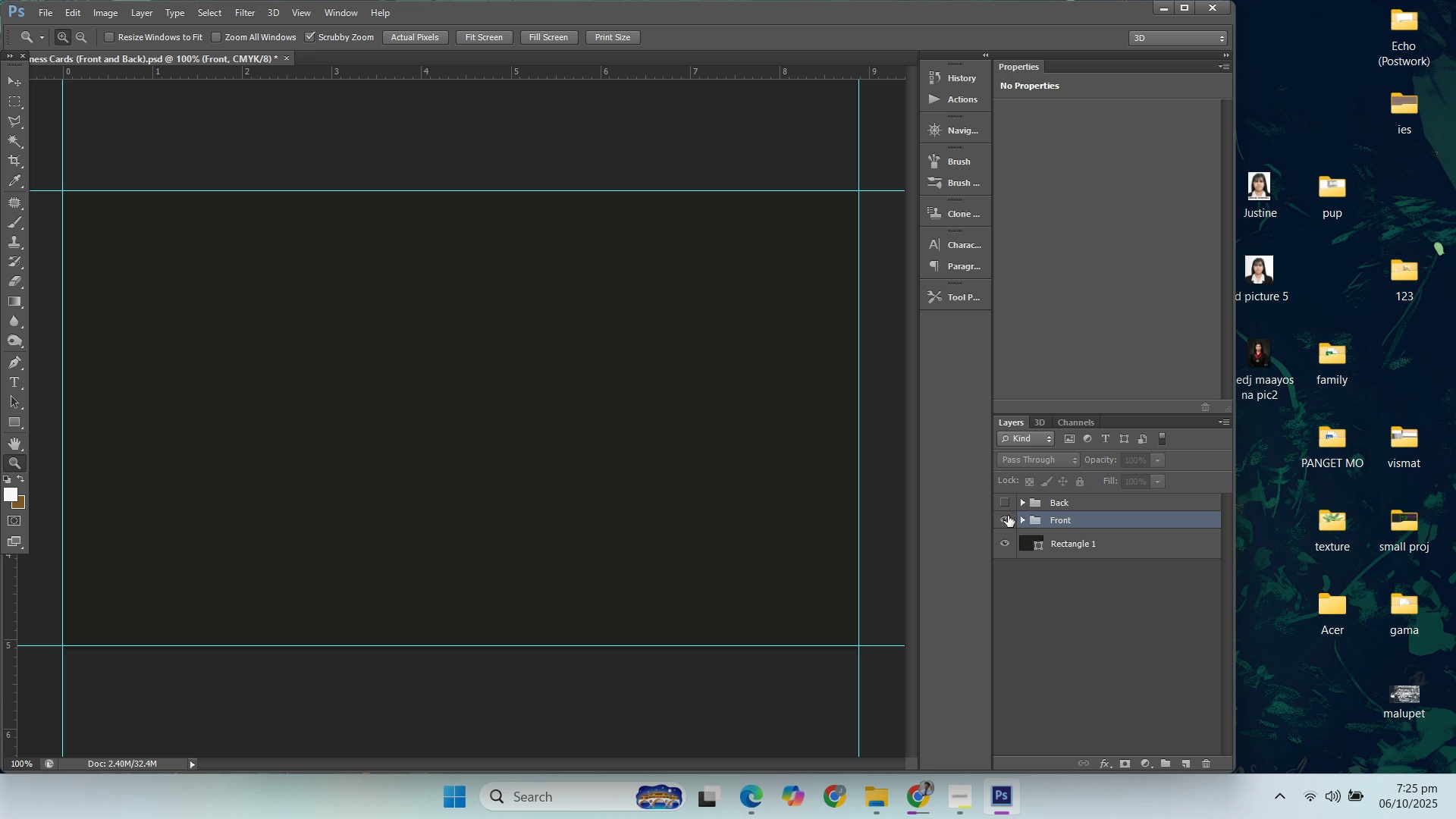 
left_click([1008, 516])
 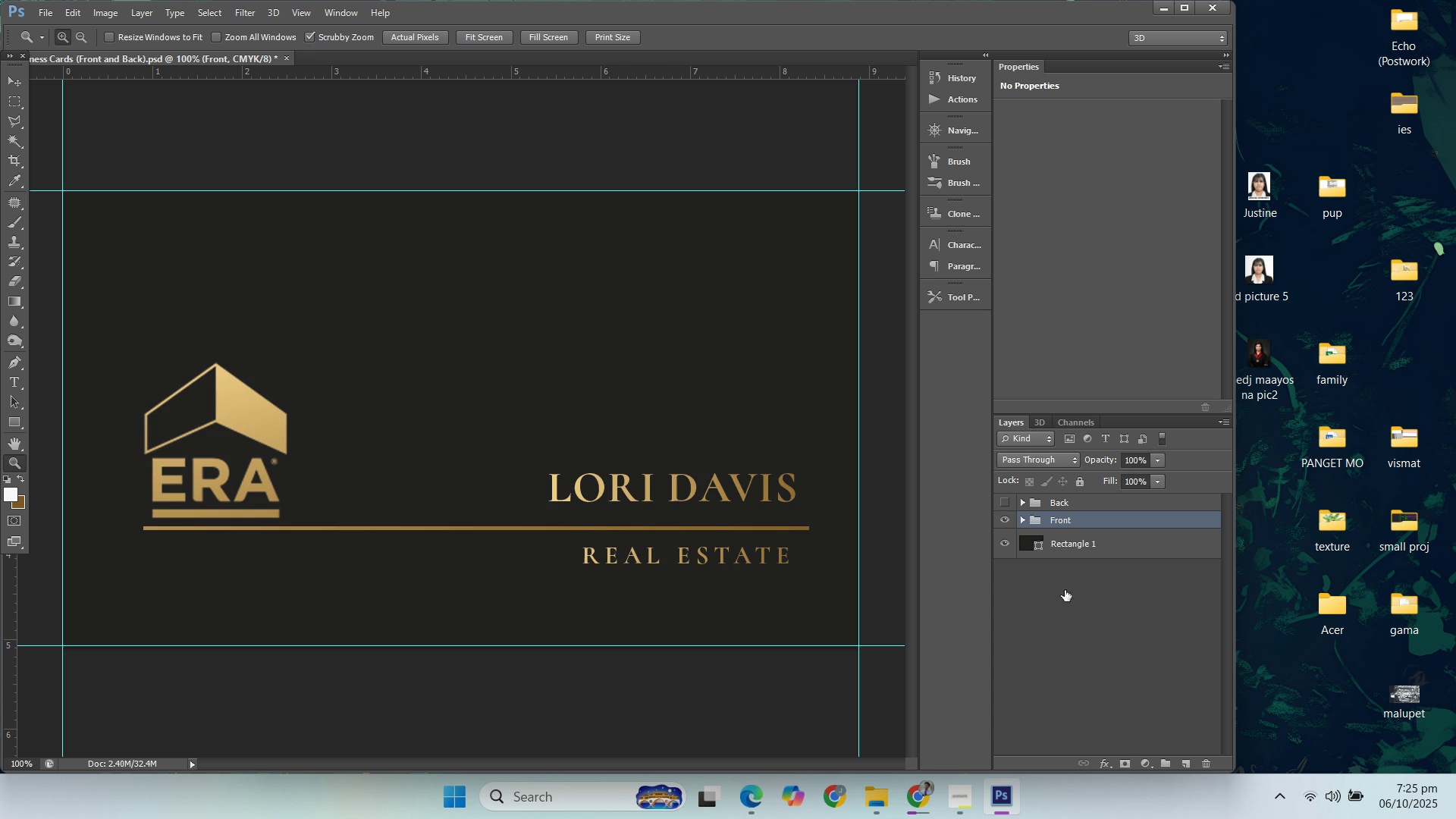 
left_click([1065, 599])